 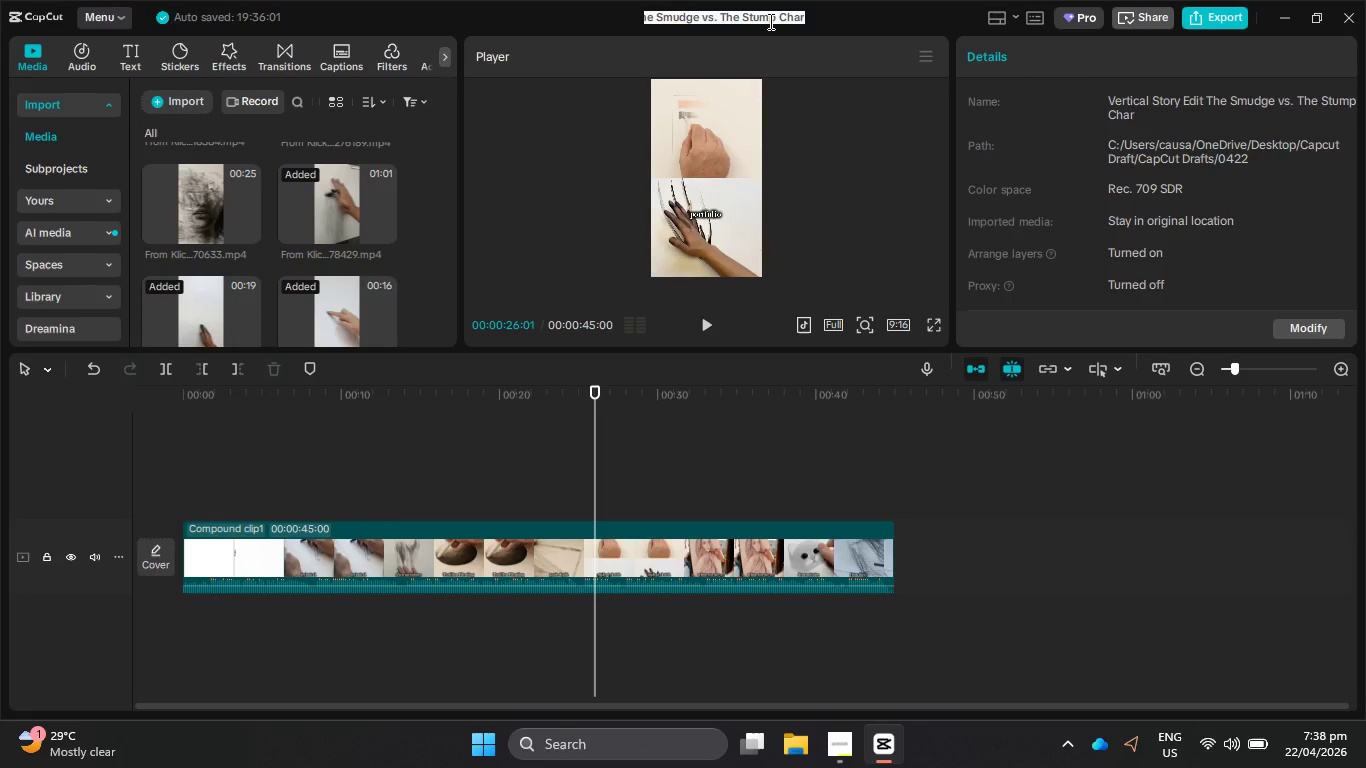 
key(Control+V)
 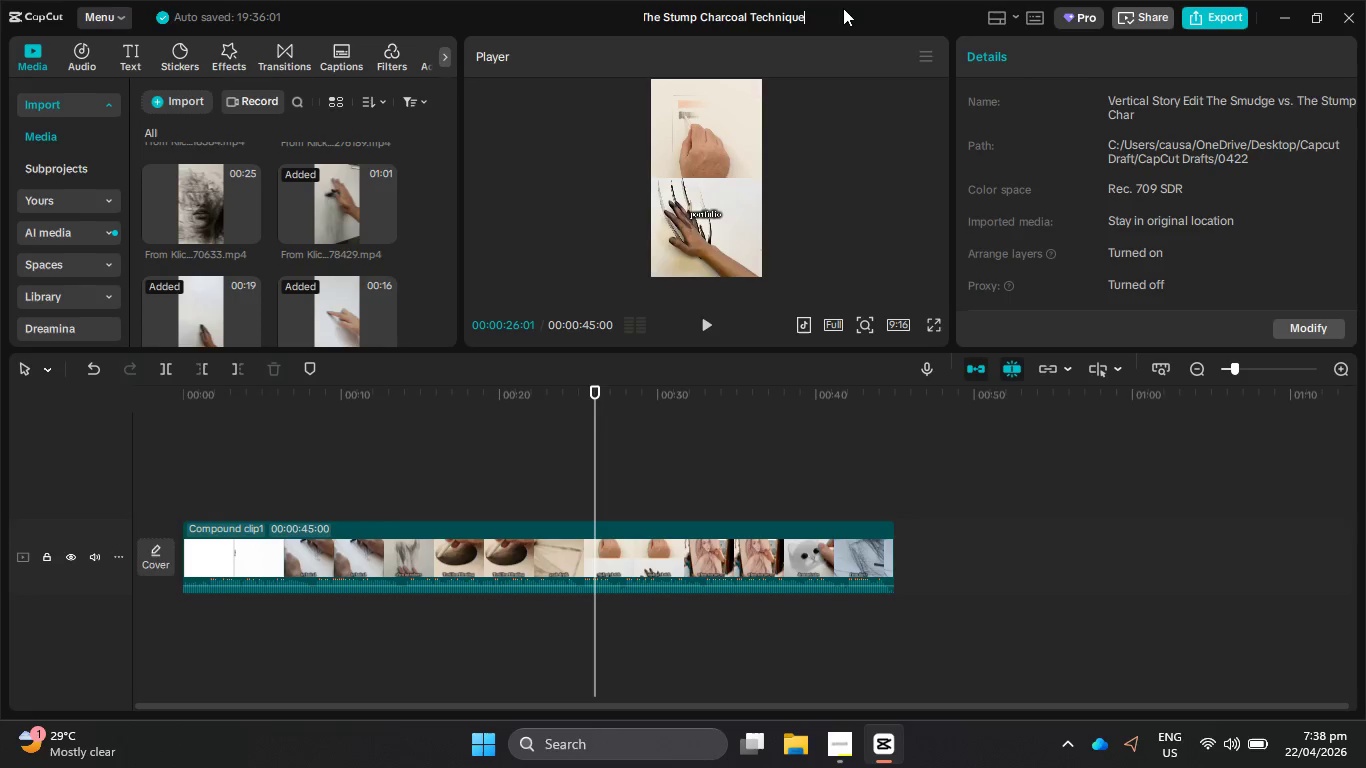 
left_click([843, 7])
 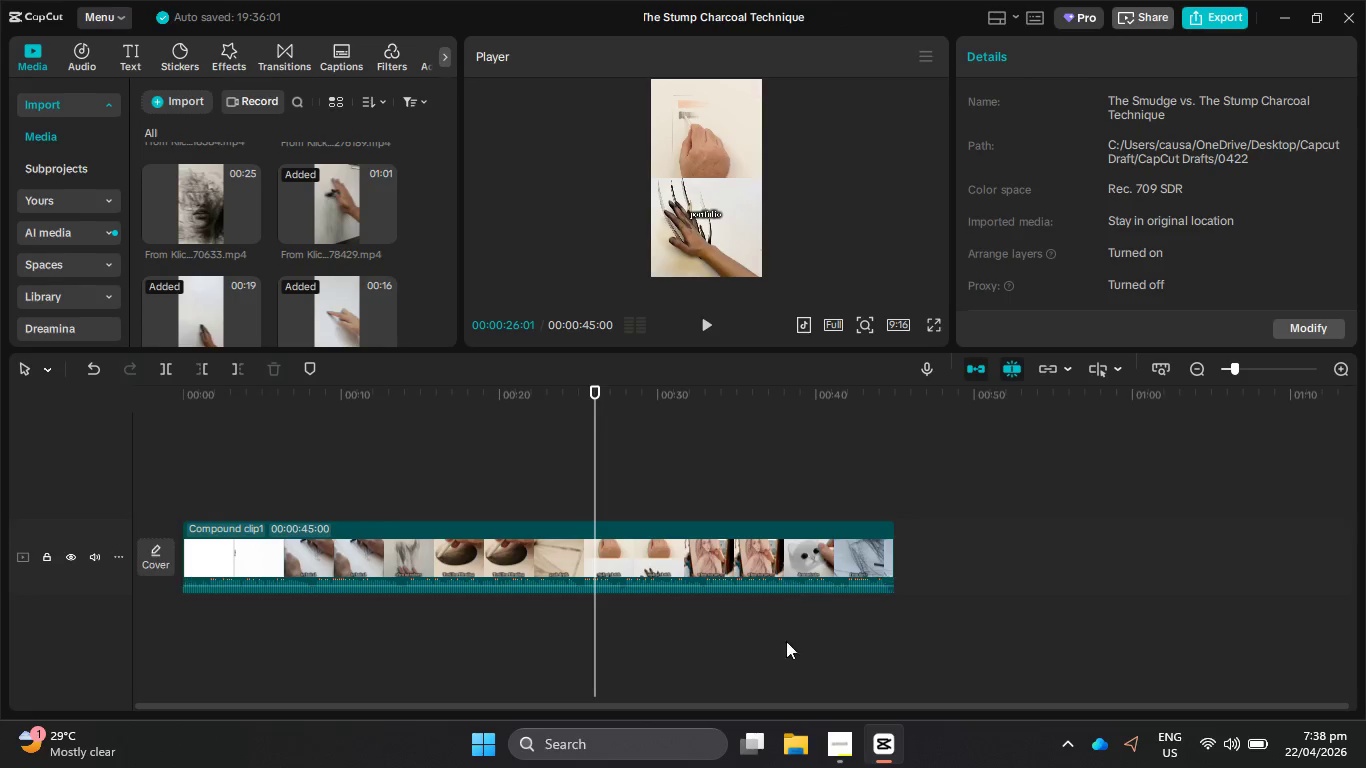 
left_click_drag(start_coordinate=[770, 703], to_coordinate=[601, 715])
 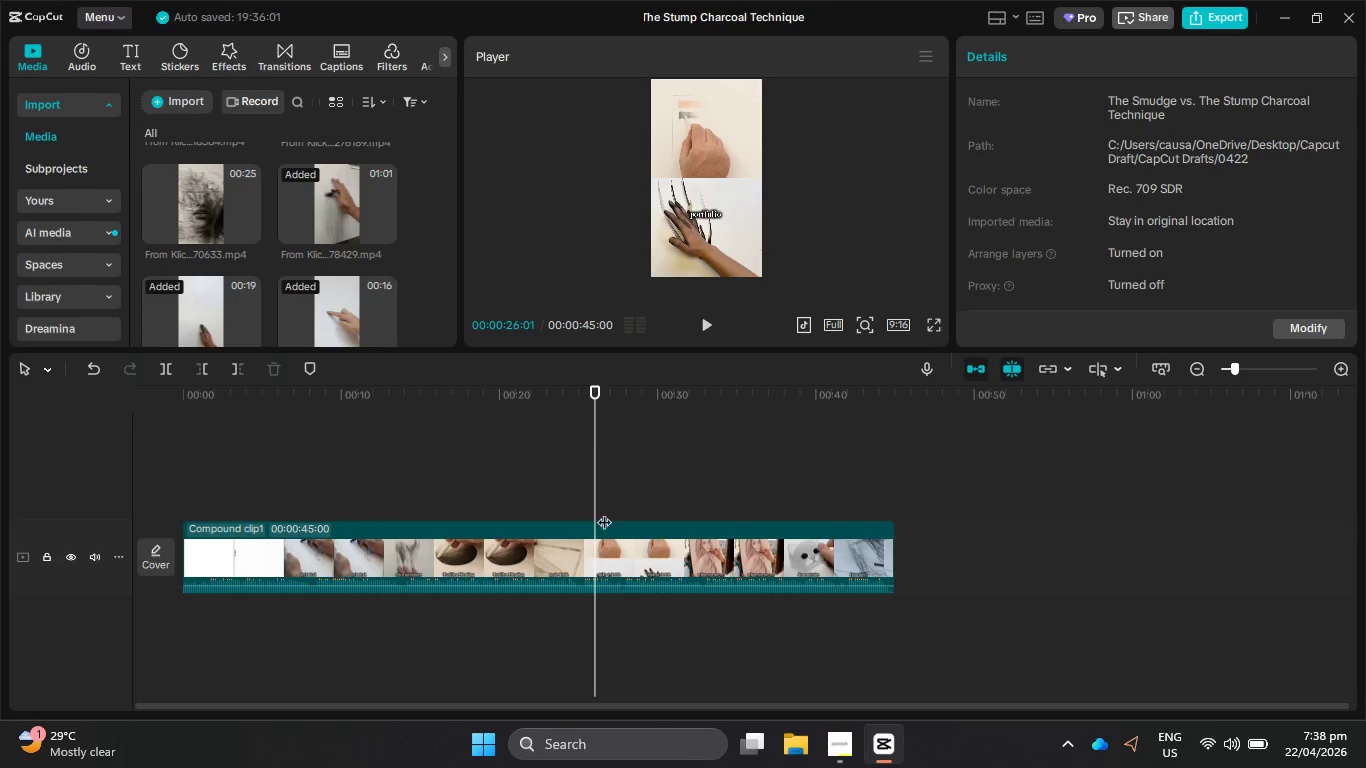 
right_click([622, 539])
 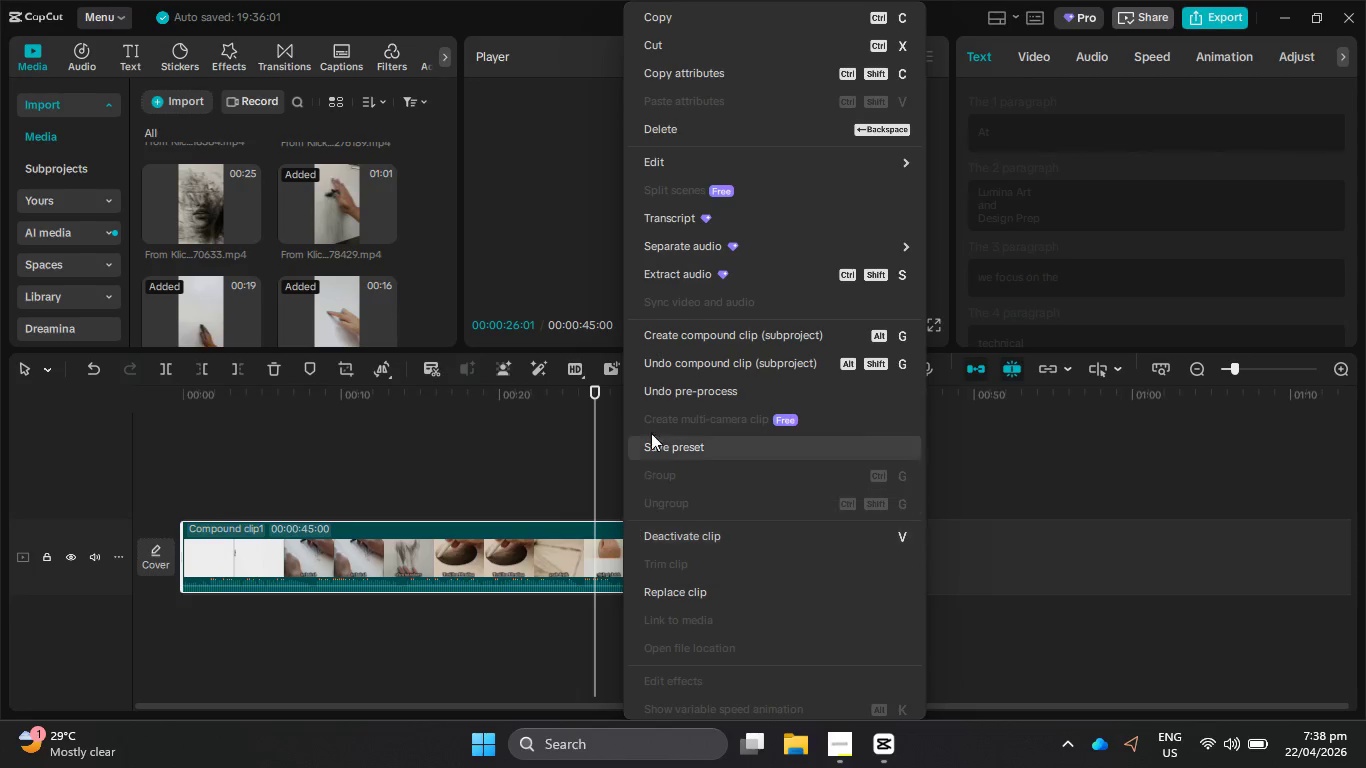 
left_click([667, 395])
 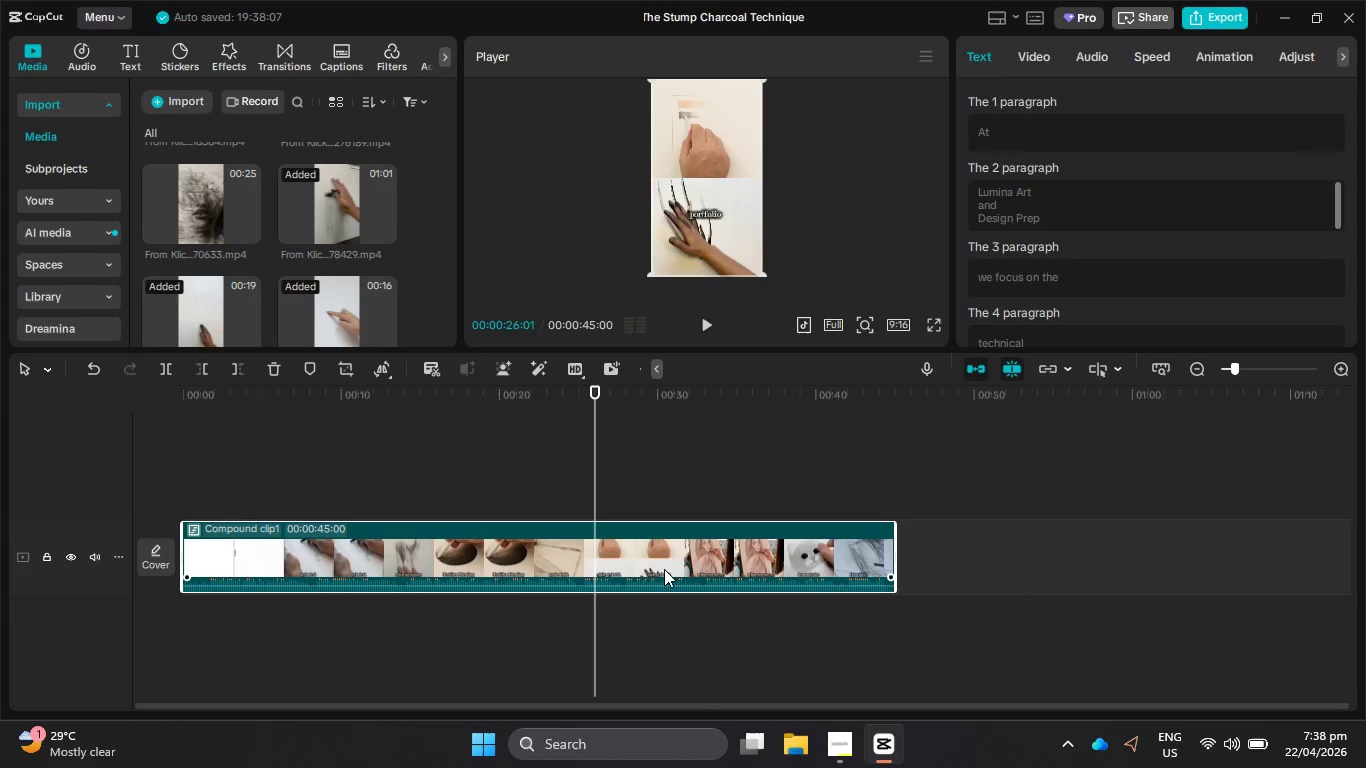 
right_click([664, 569])
 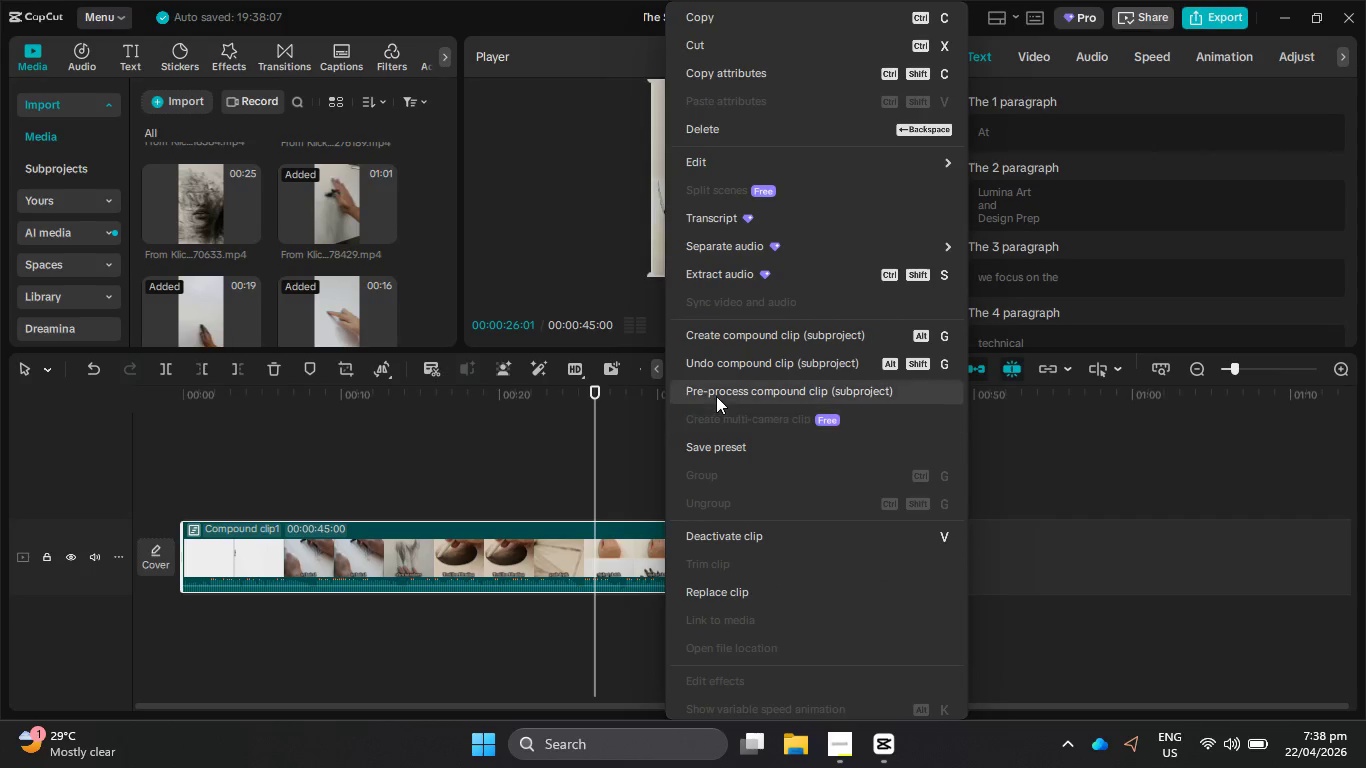 
left_click([716, 396])
 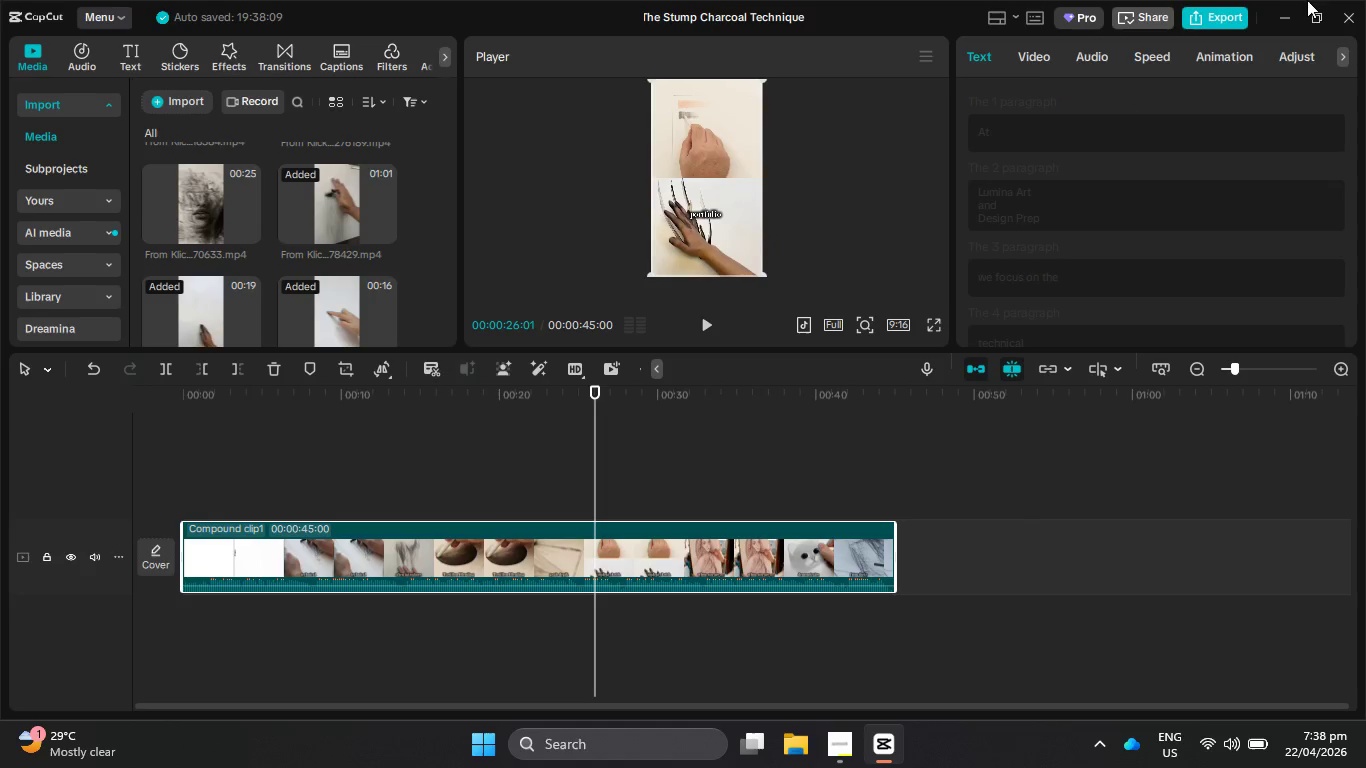 
left_click([1346, 14])
 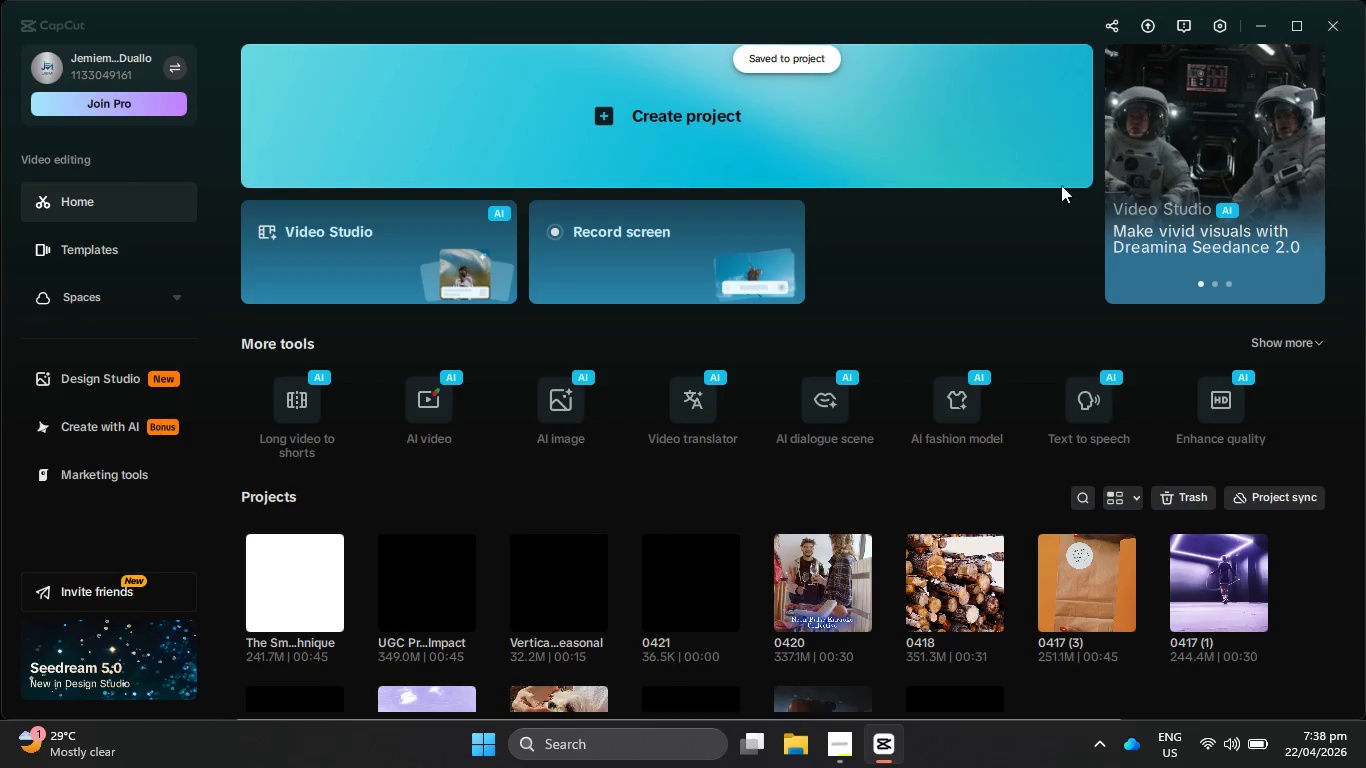 
left_click([1335, 28])